 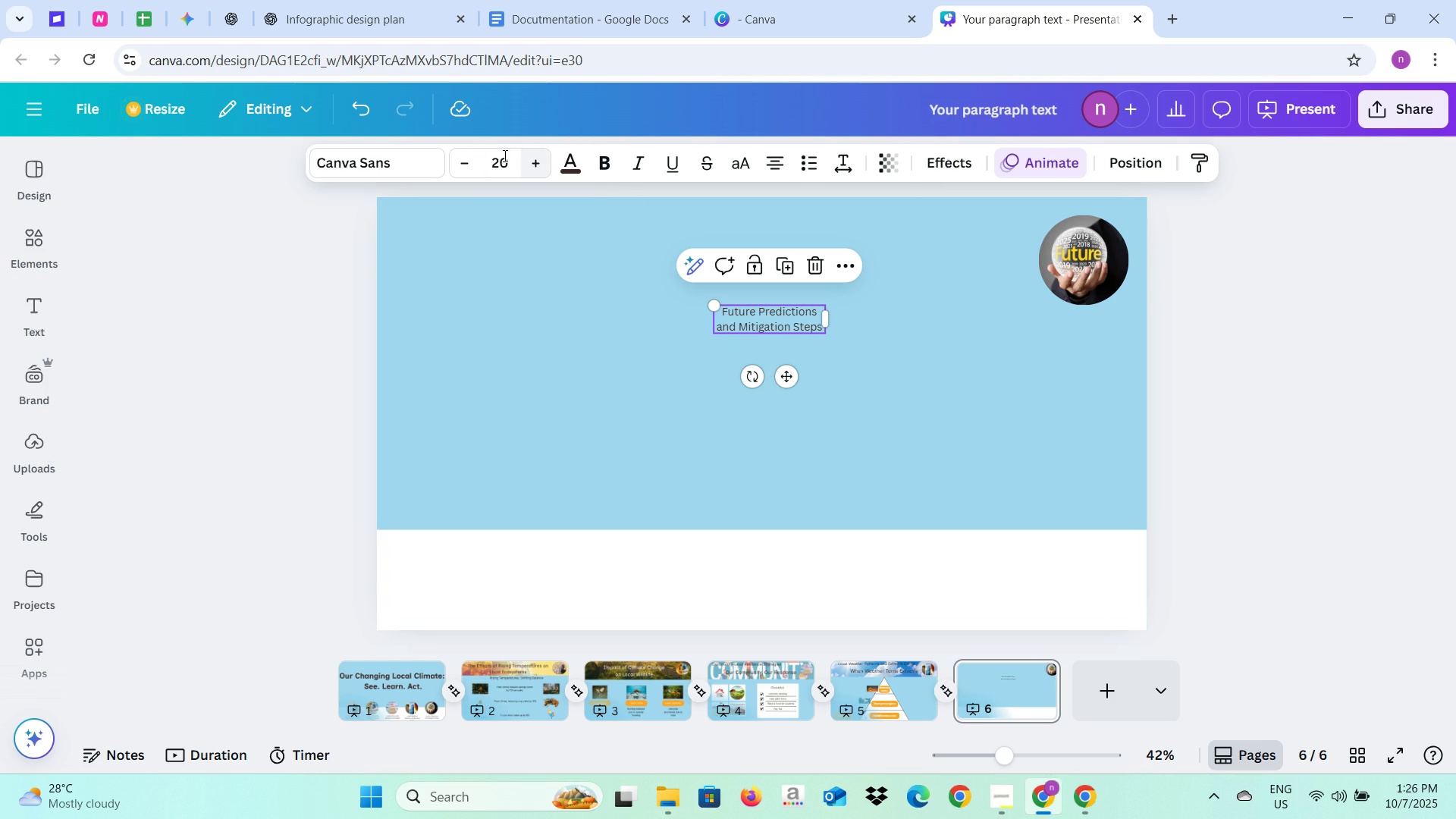 
left_click([438, 155])
 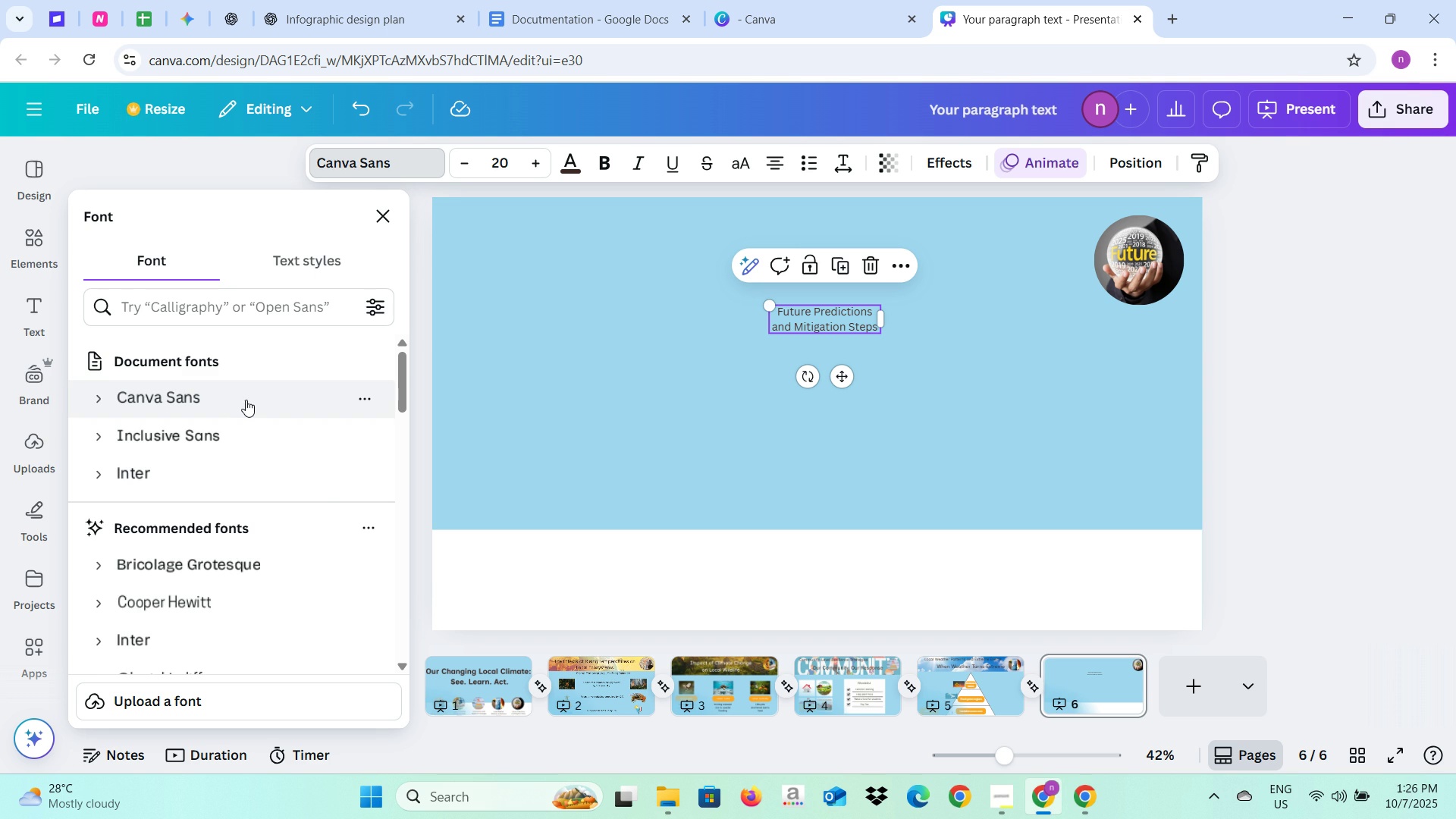 
left_click([240, 431])
 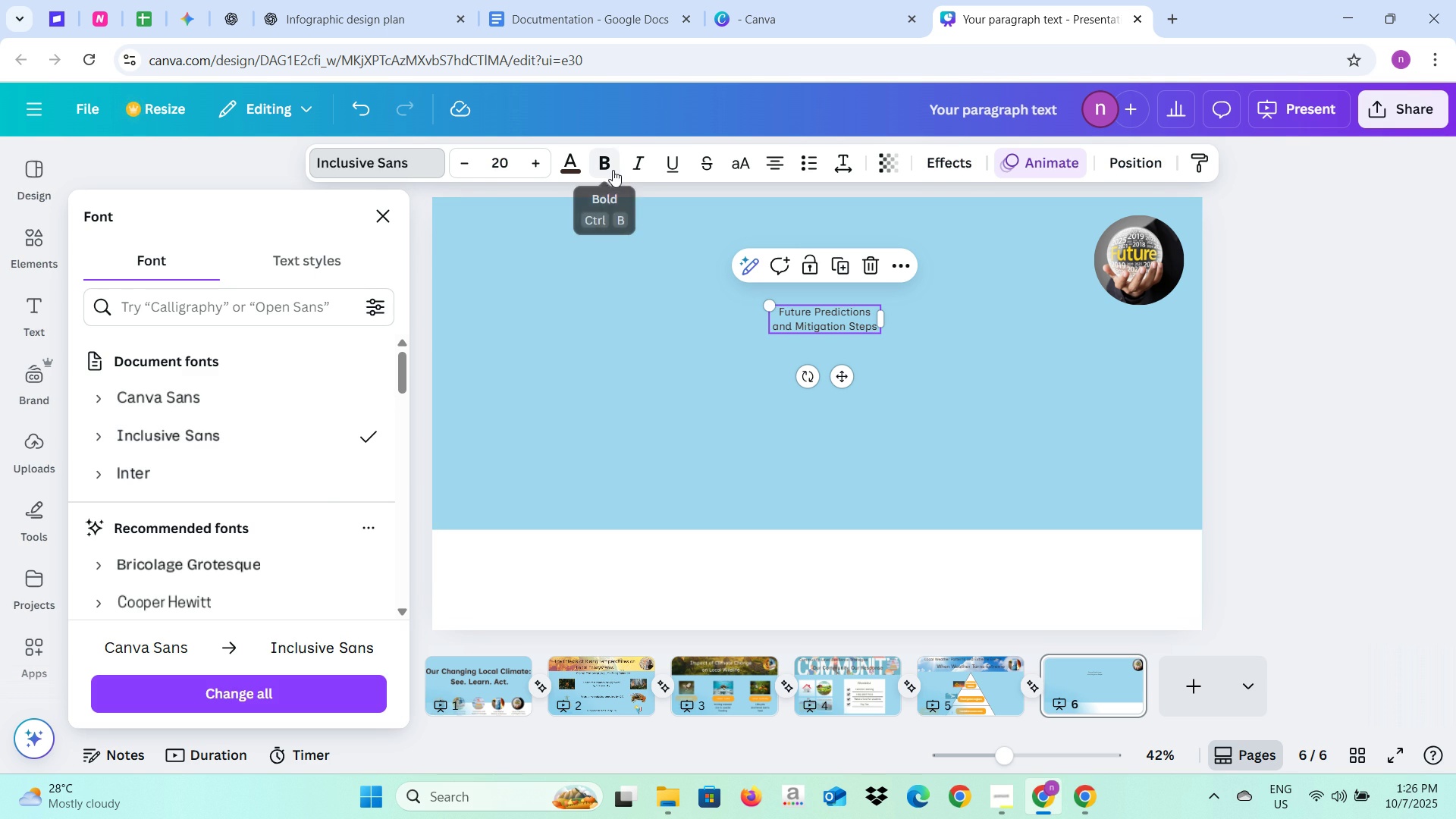 
left_click([611, 168])
 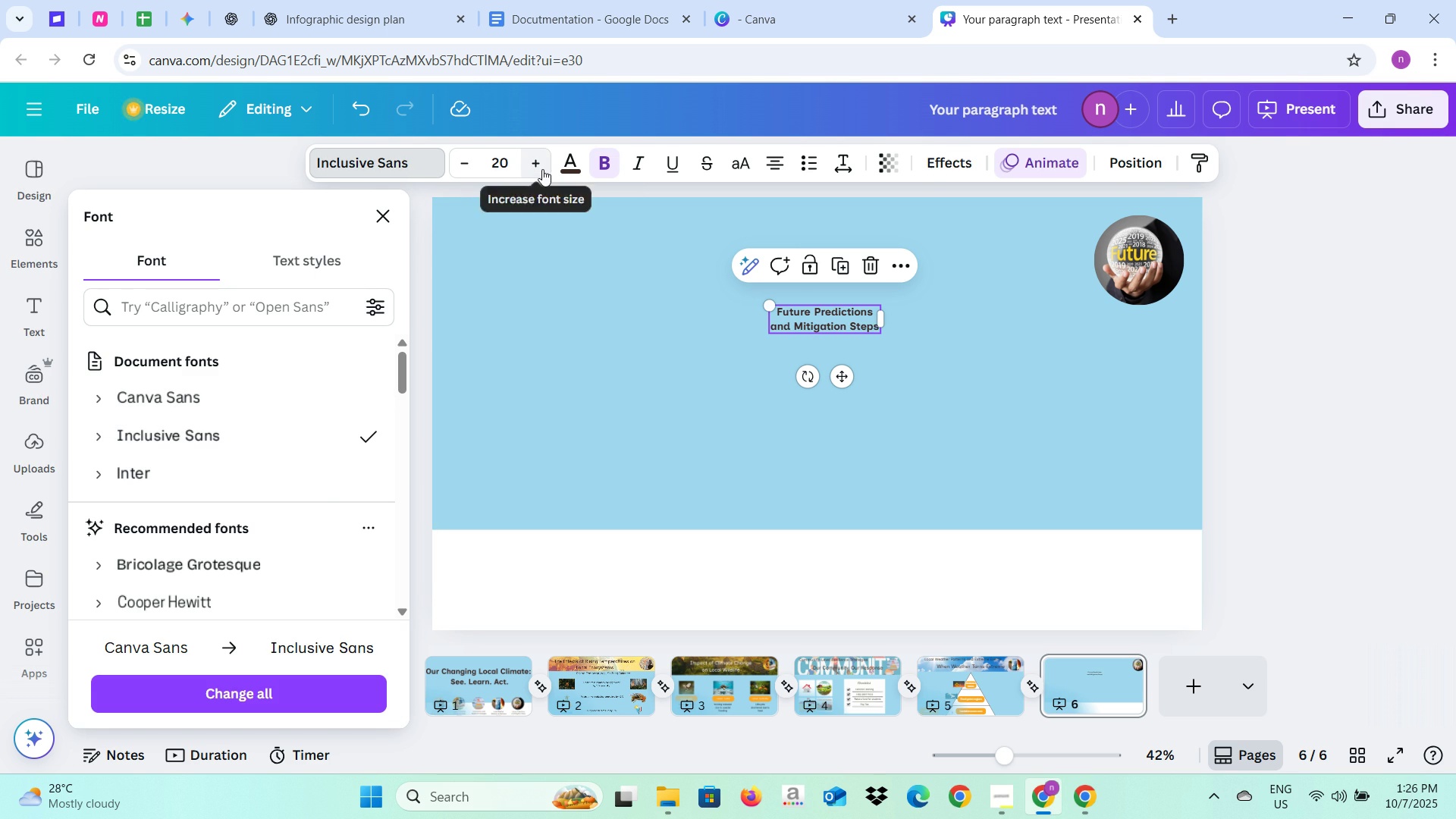 
double_click([542, 169])